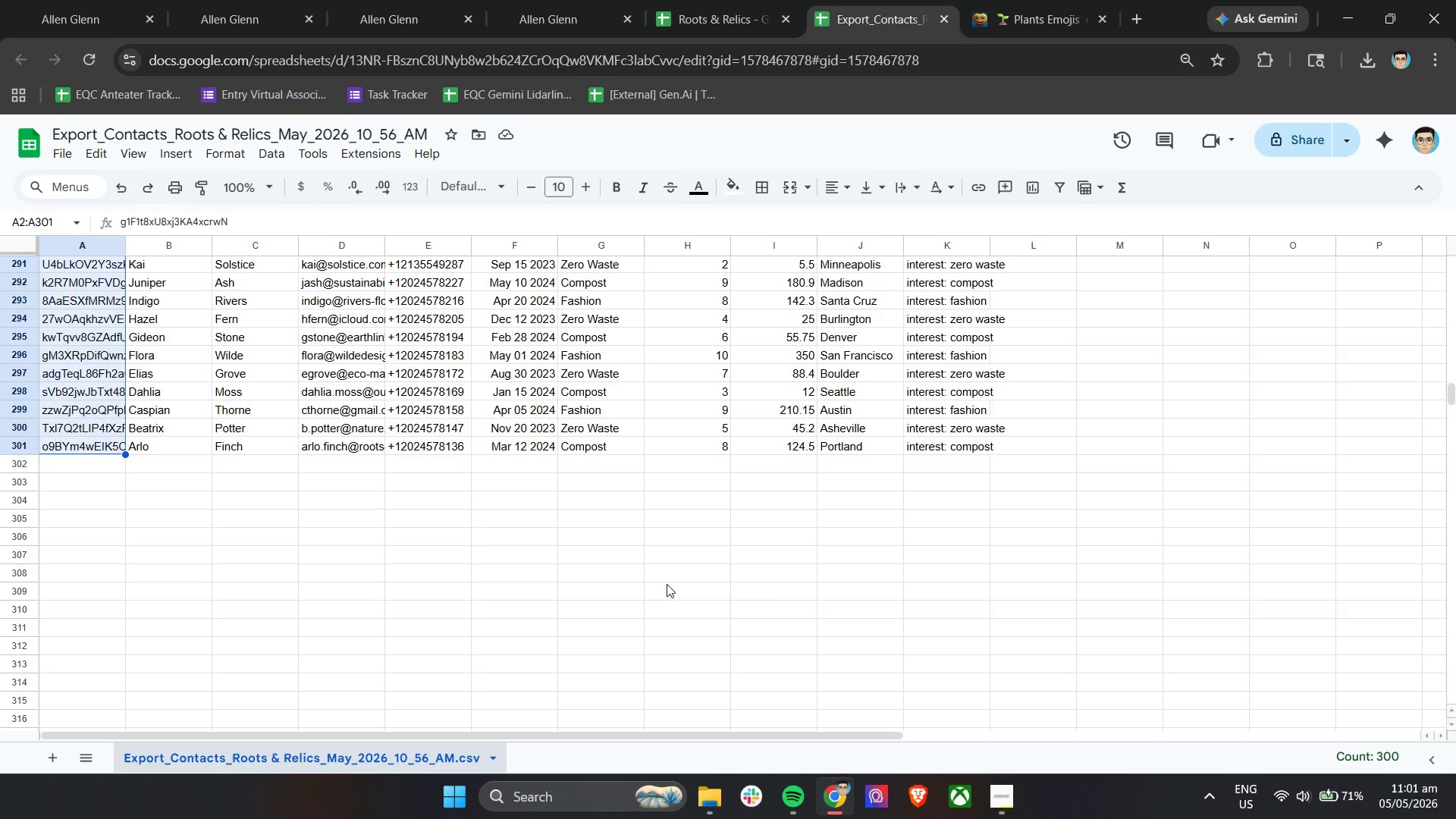 
key(Control+V)
 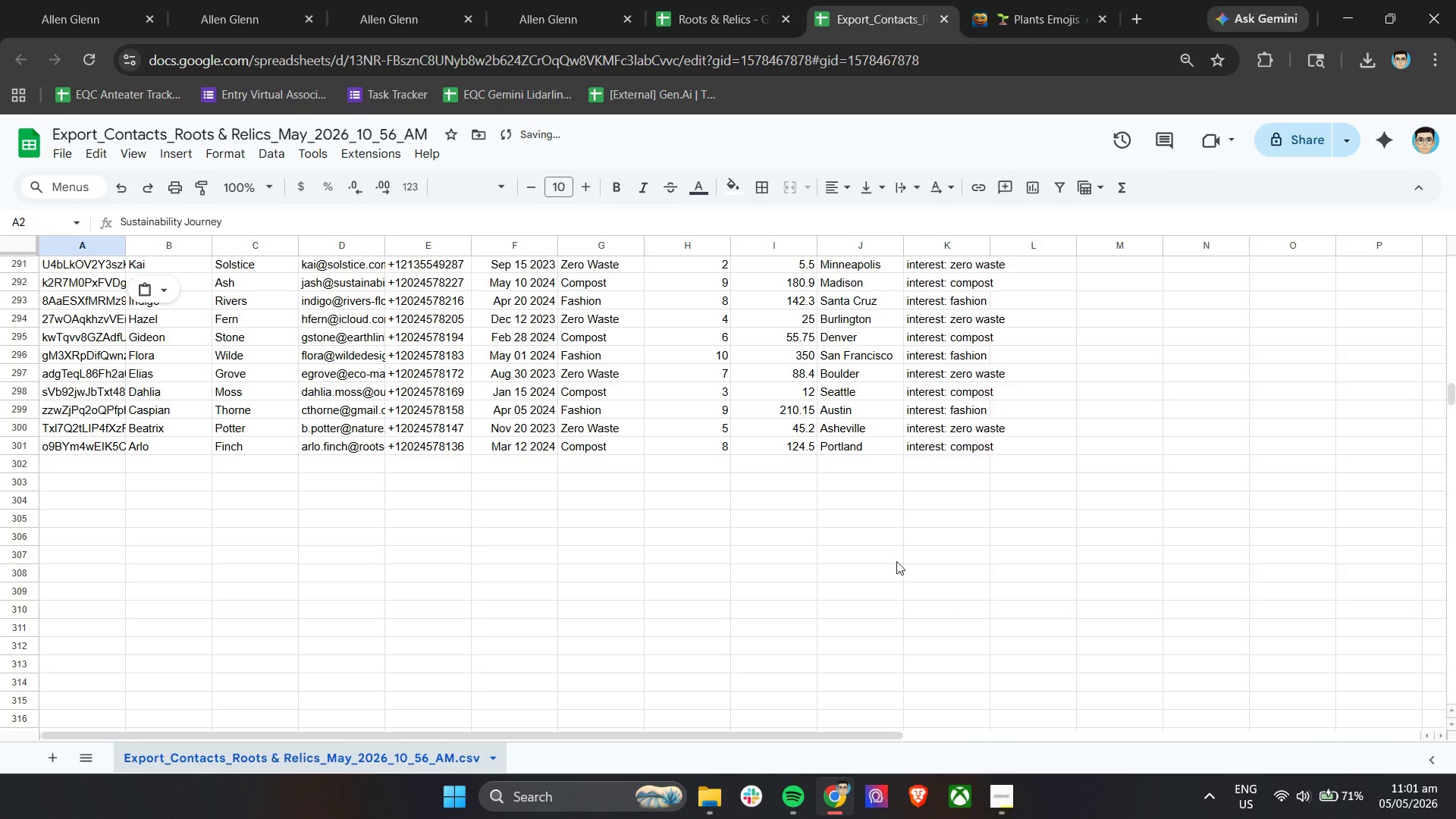 
scroll: coordinate [870, 534], scroll_direction: up, amount: 11.0
 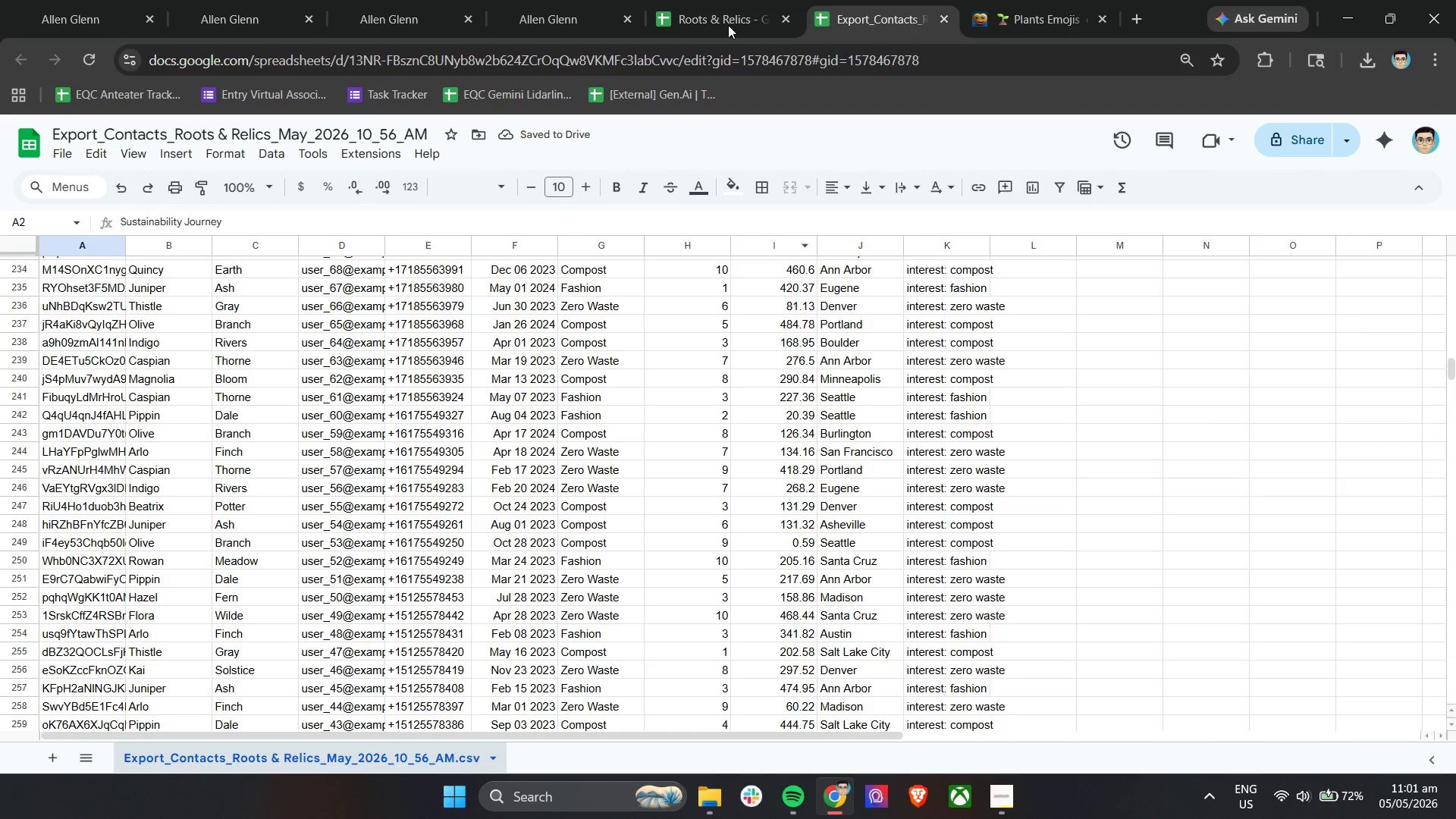 
left_click([741, 0])
 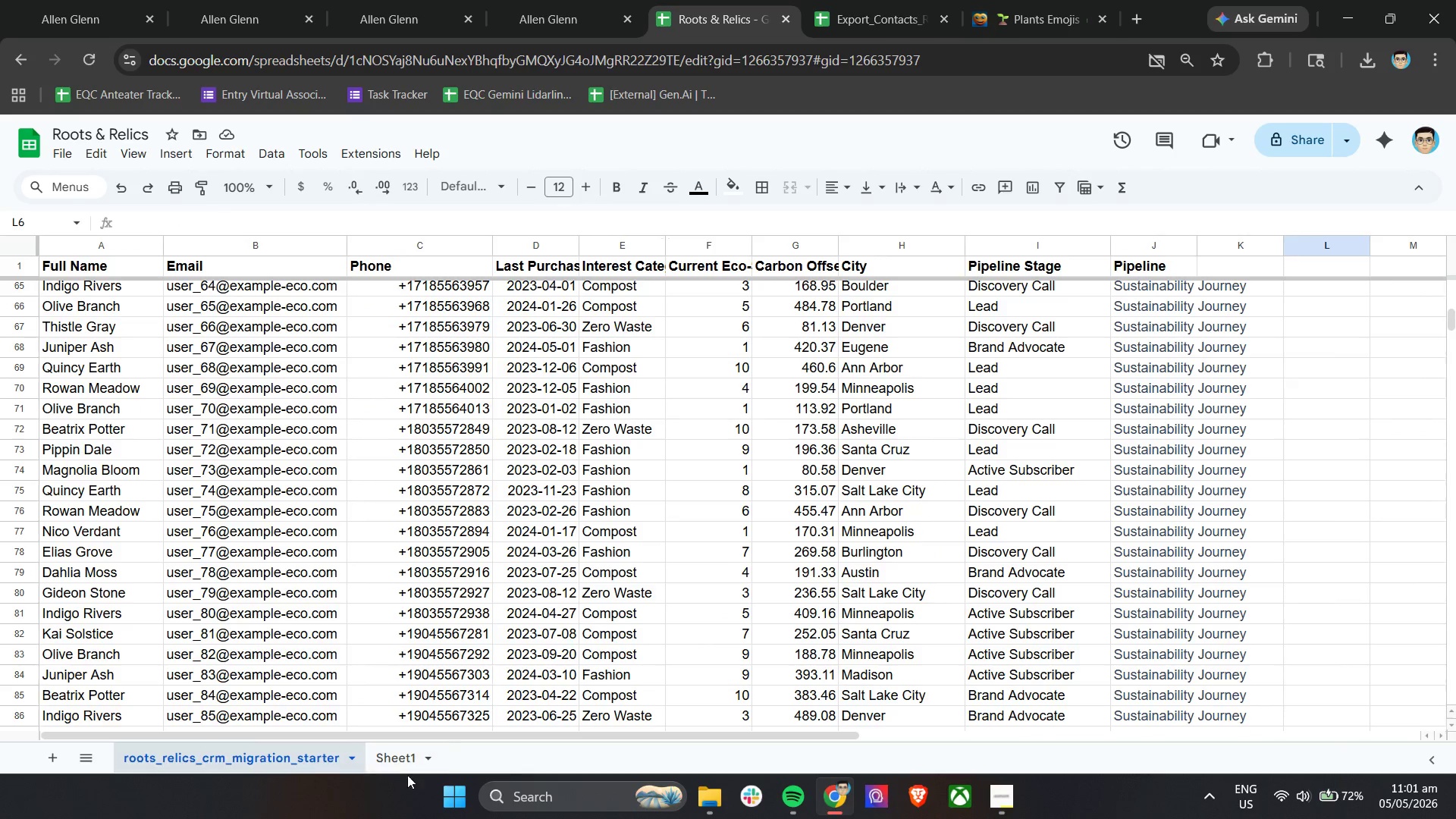 
left_click([401, 765])
 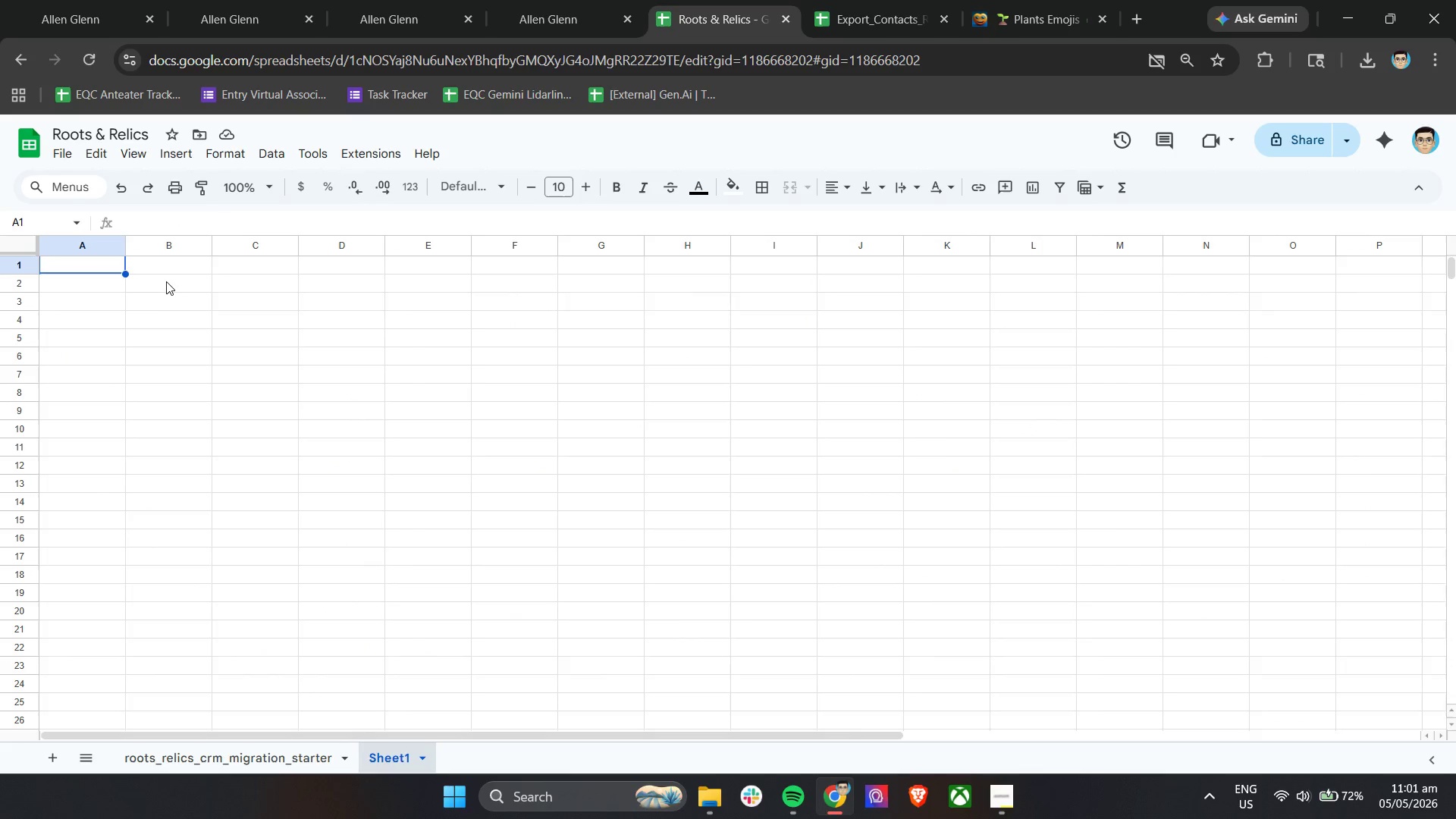 
key(Control+V)
 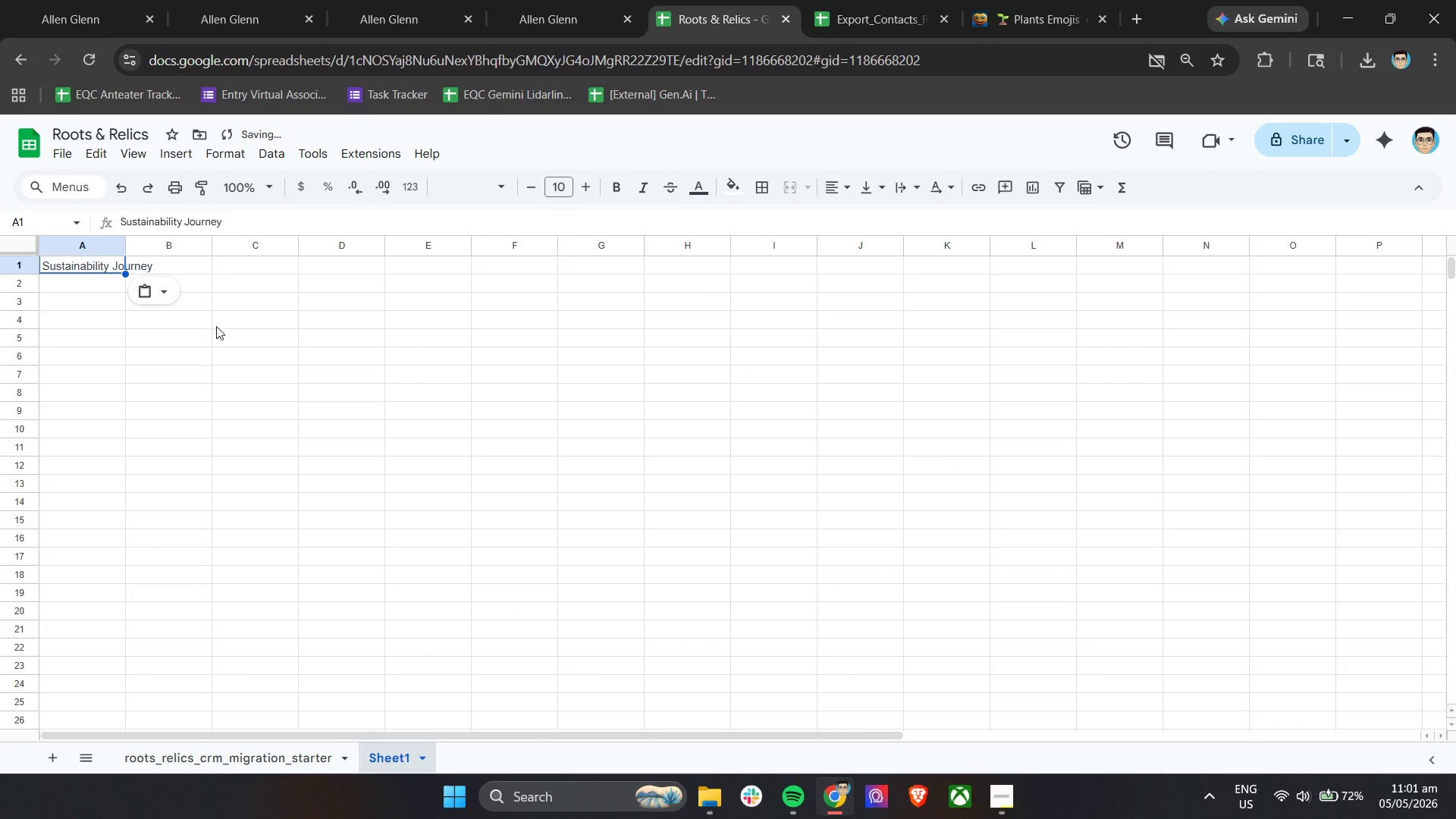 
key(Control+Z)
 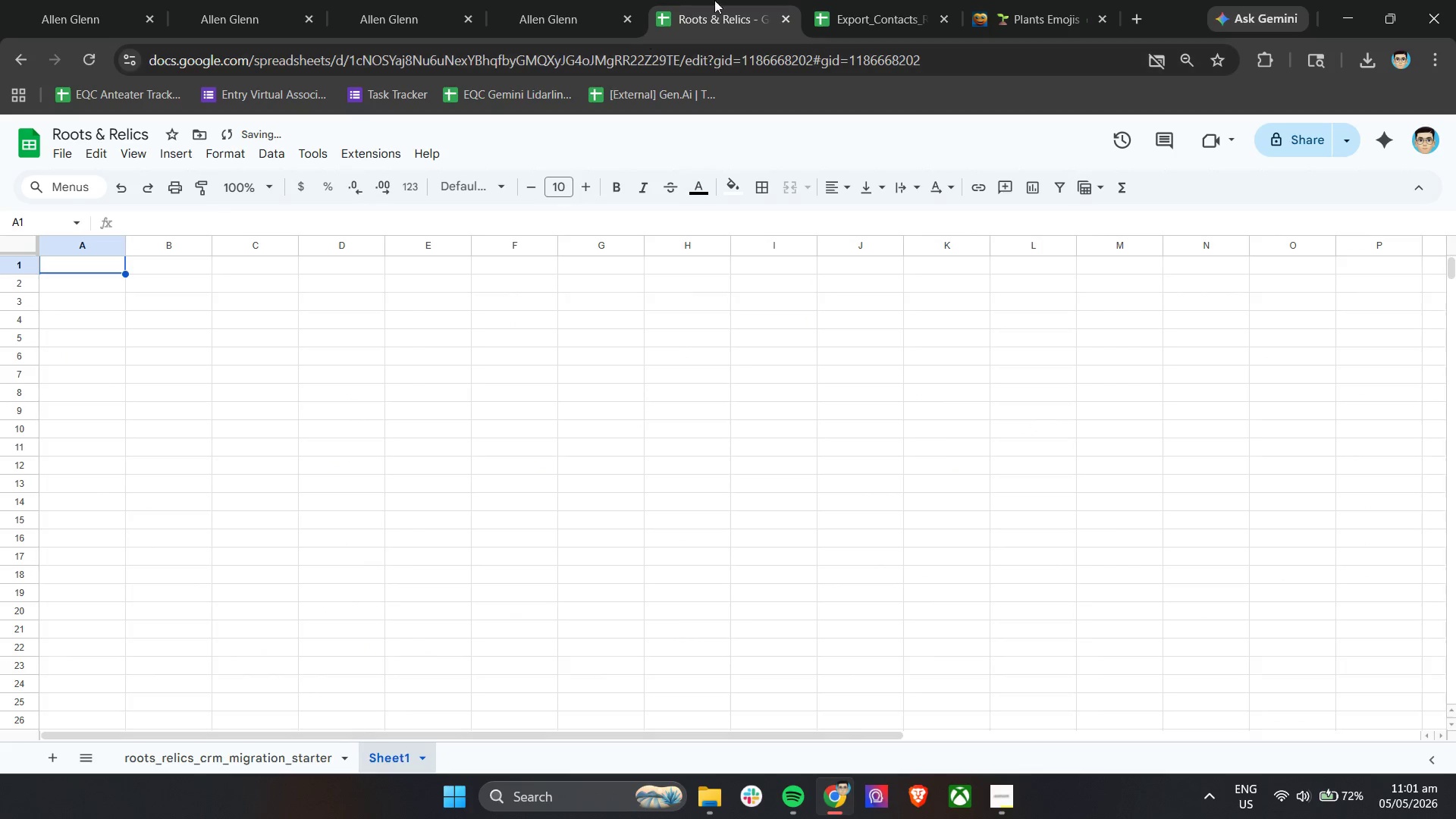 
left_click([829, 0])
 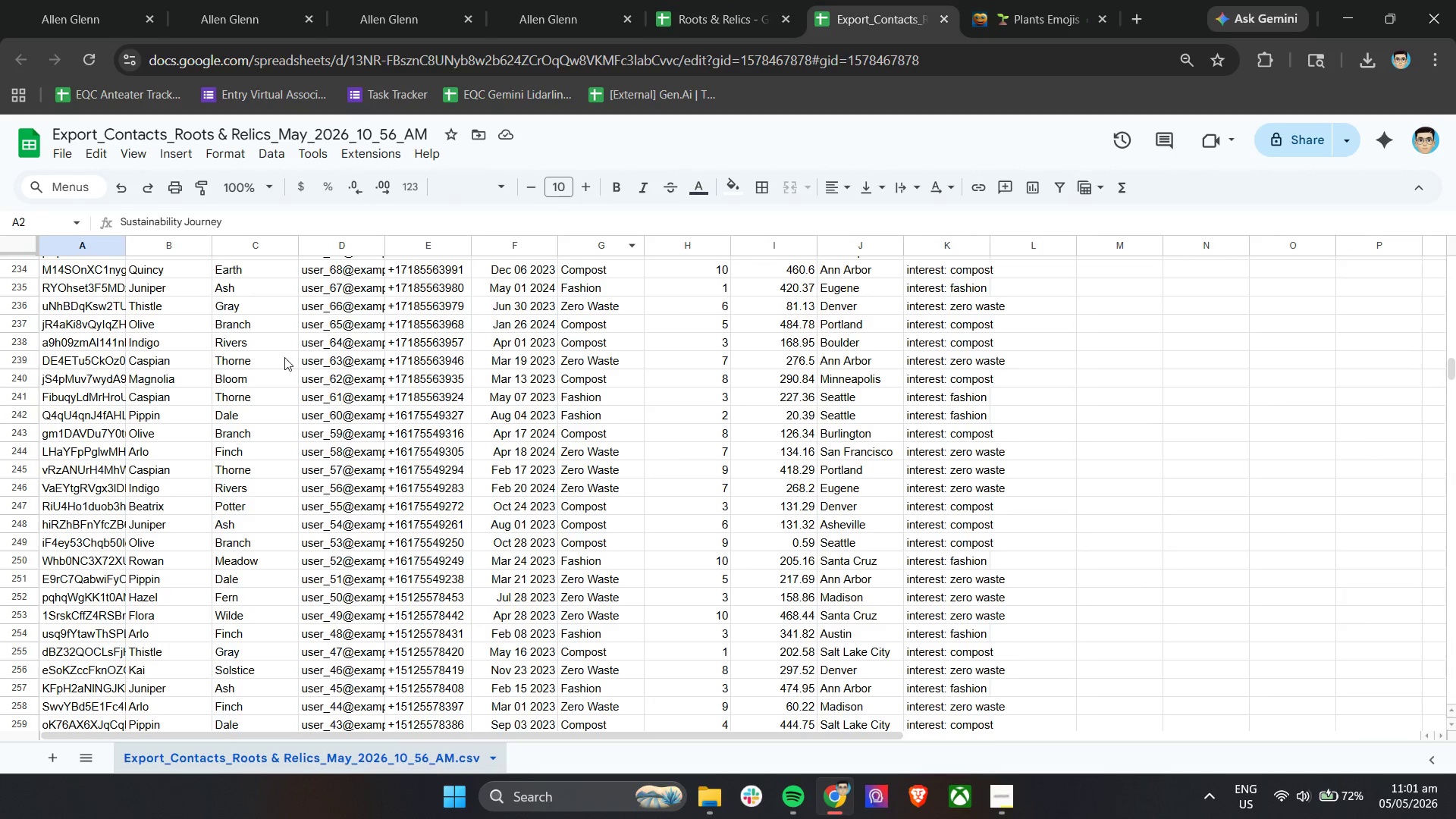 
scroll: coordinate [105, 374], scroll_direction: up, amount: 19.0
 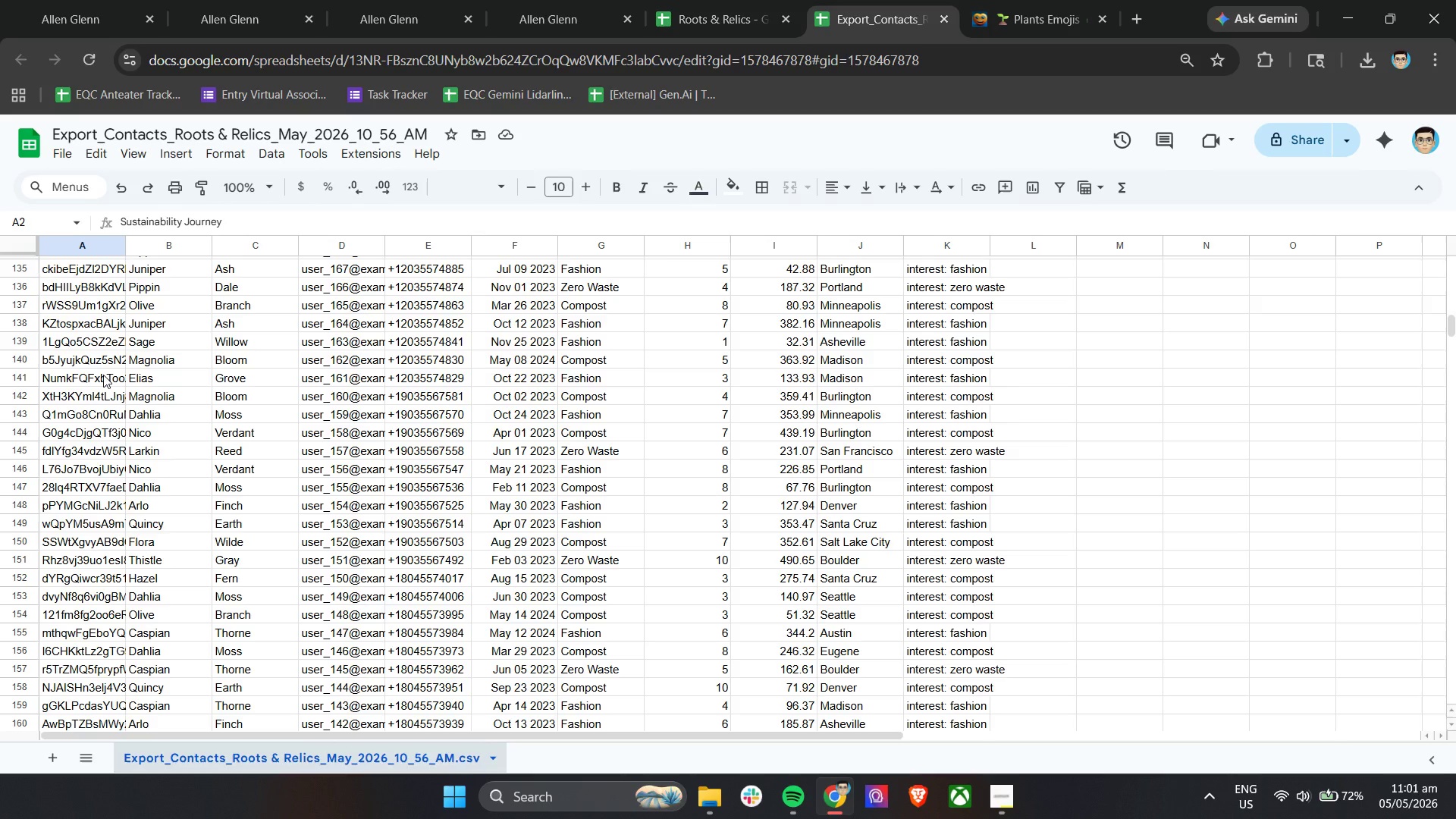 
wait(38.38)
 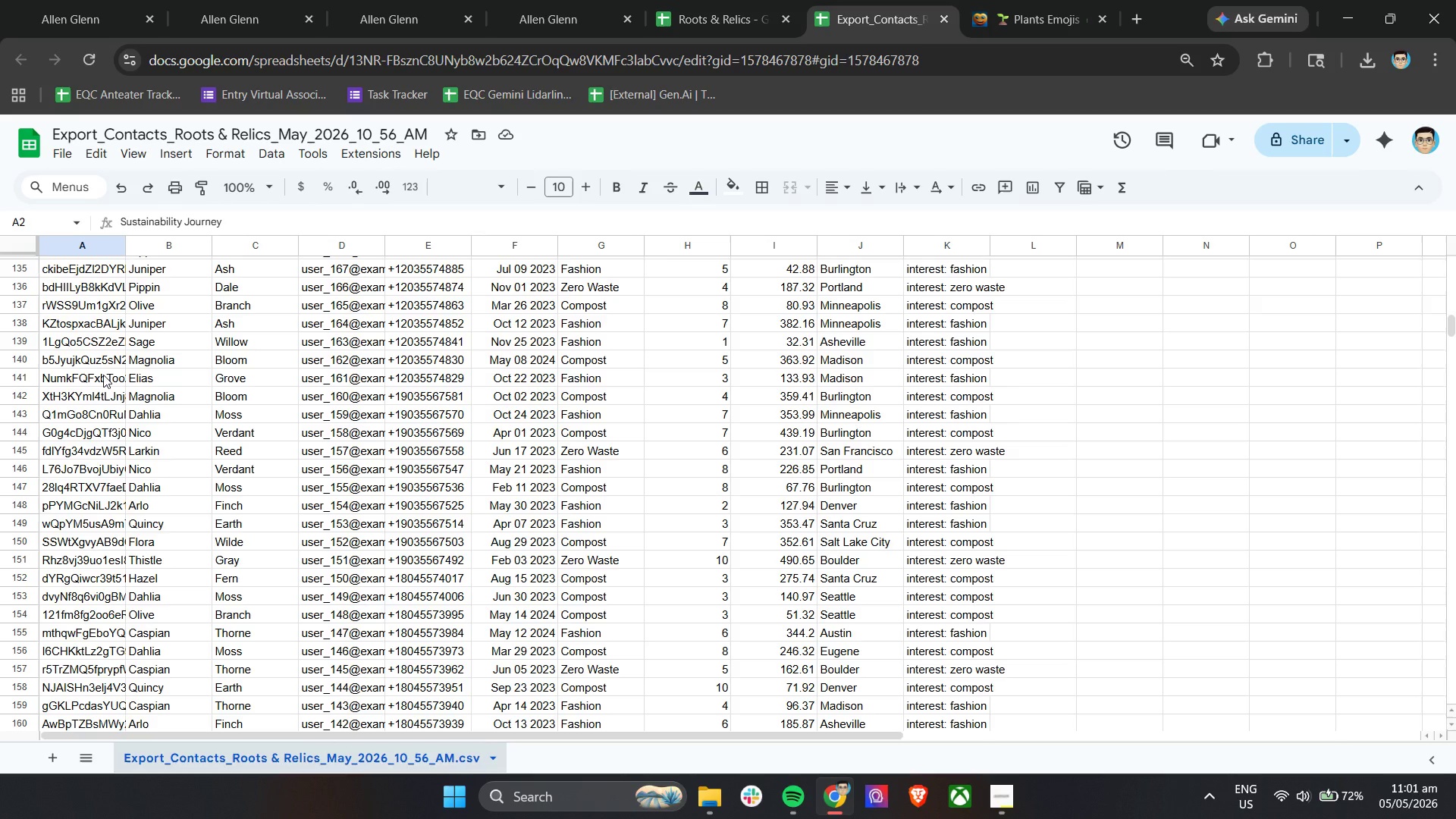 
scroll: coordinate [86, 268], scroll_direction: up, amount: 34.0
 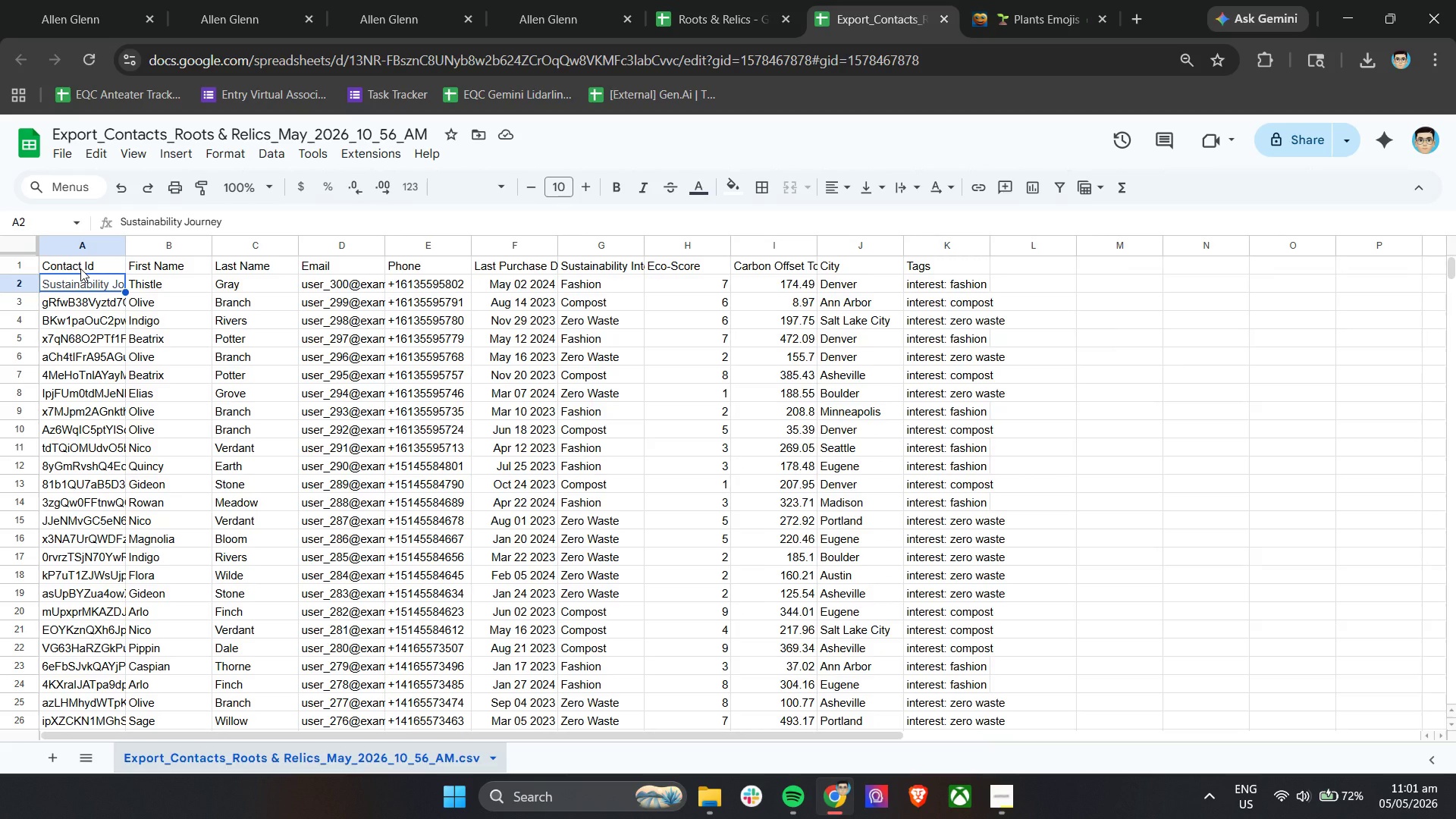 
key(Control+A)
 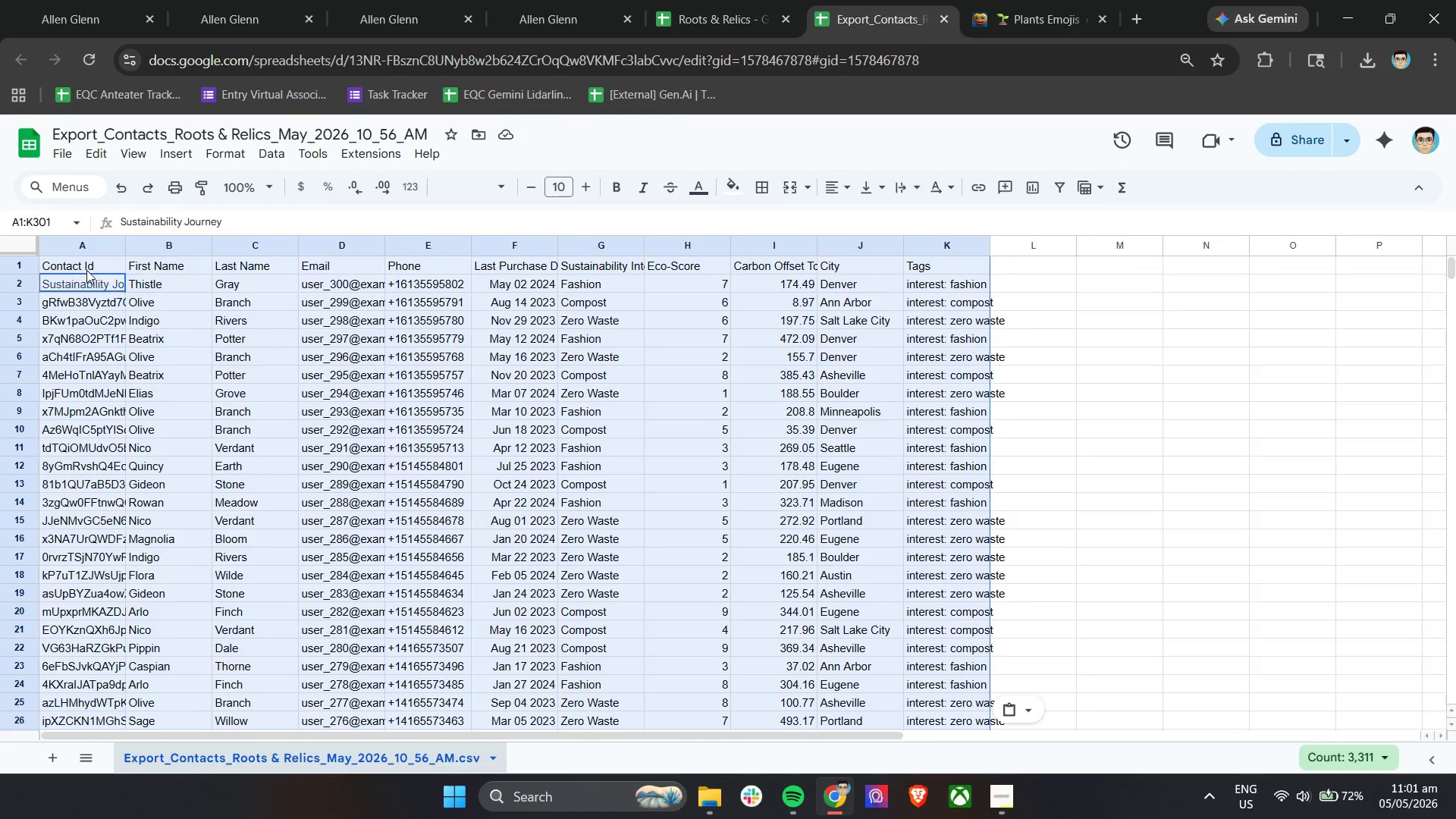 
key(Control+C)
 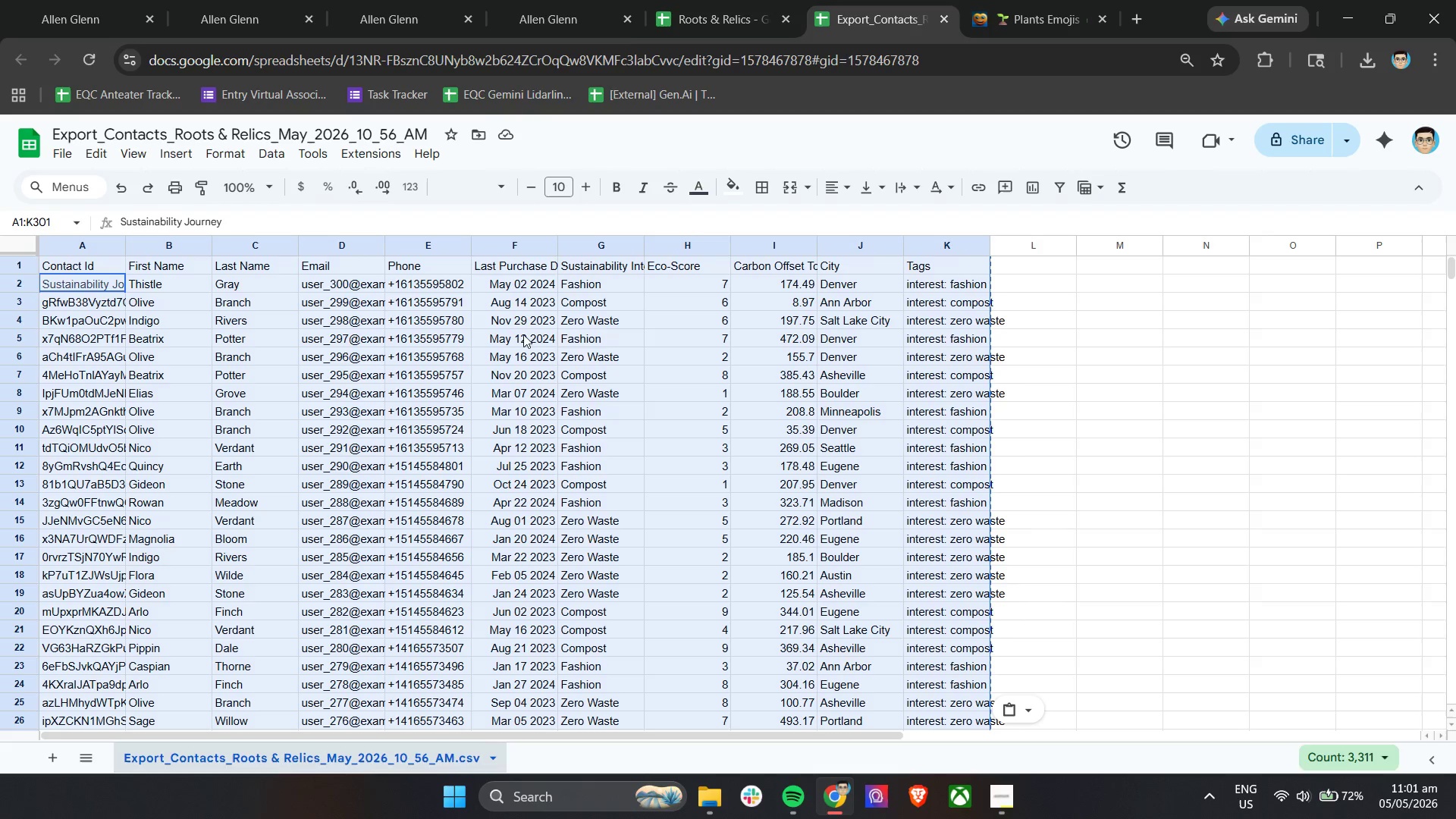 
key(Control+C)
 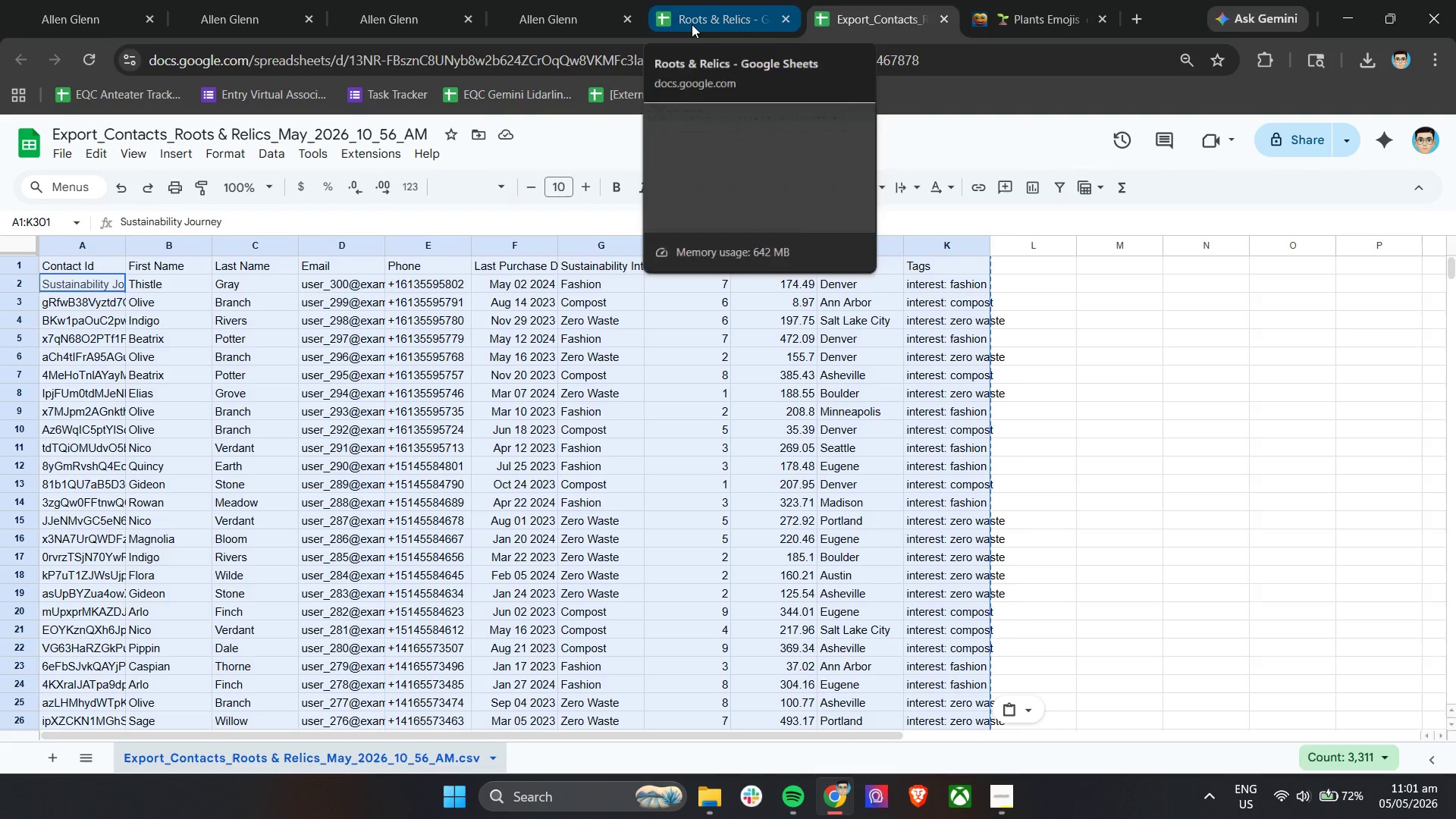 
key(Control+C)
 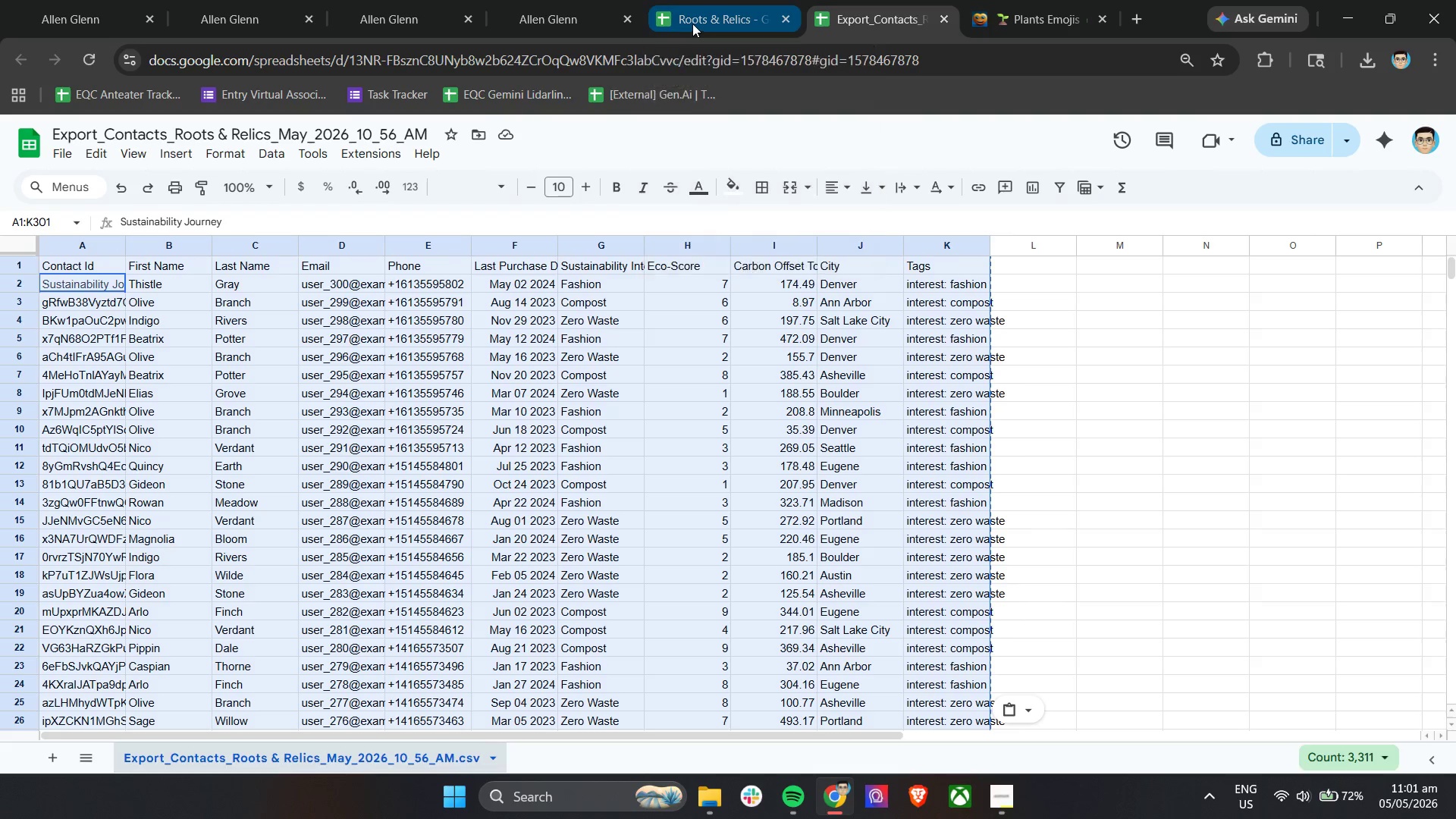 
key(Control+C)